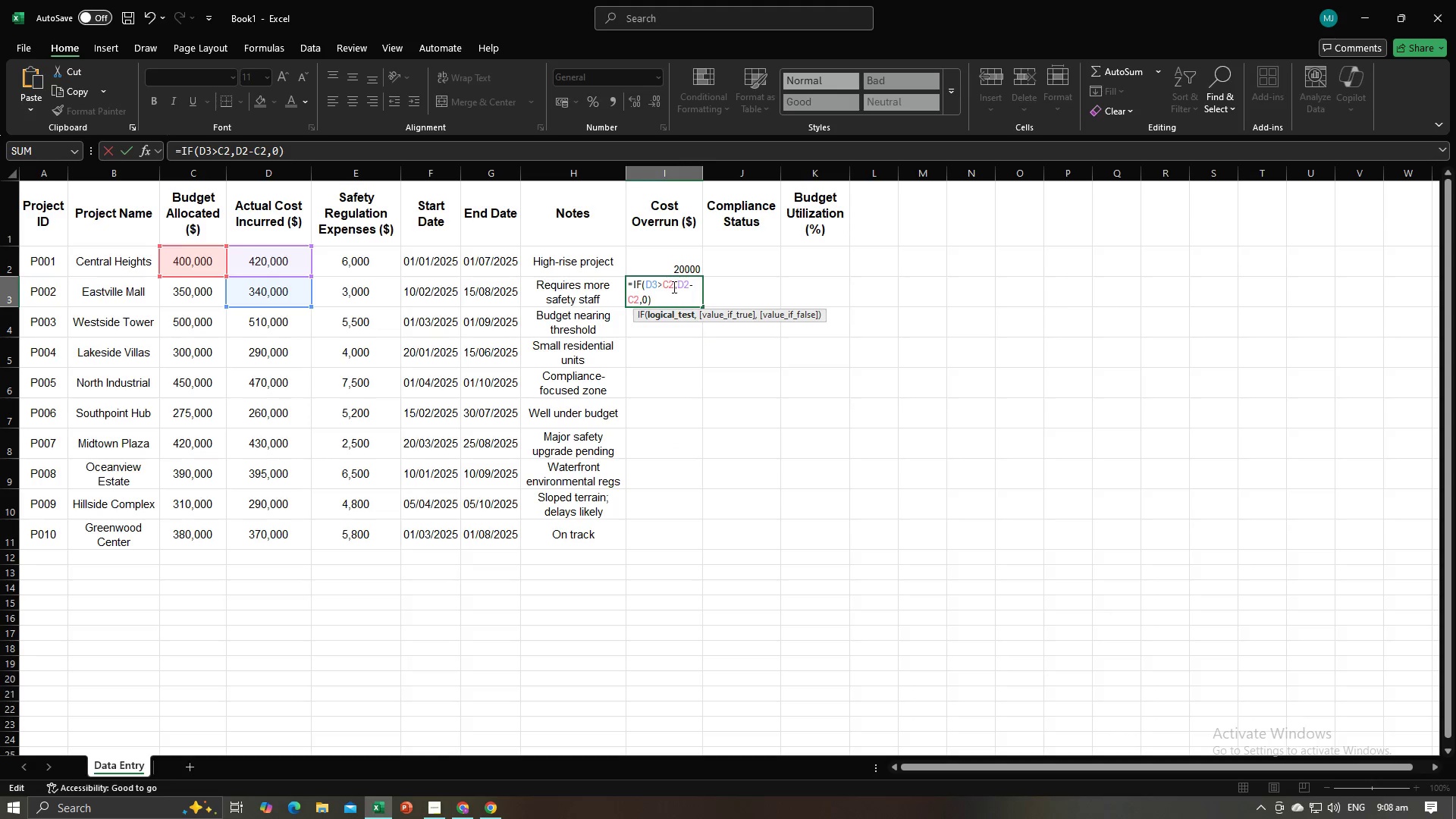 
left_click([673, 287])
 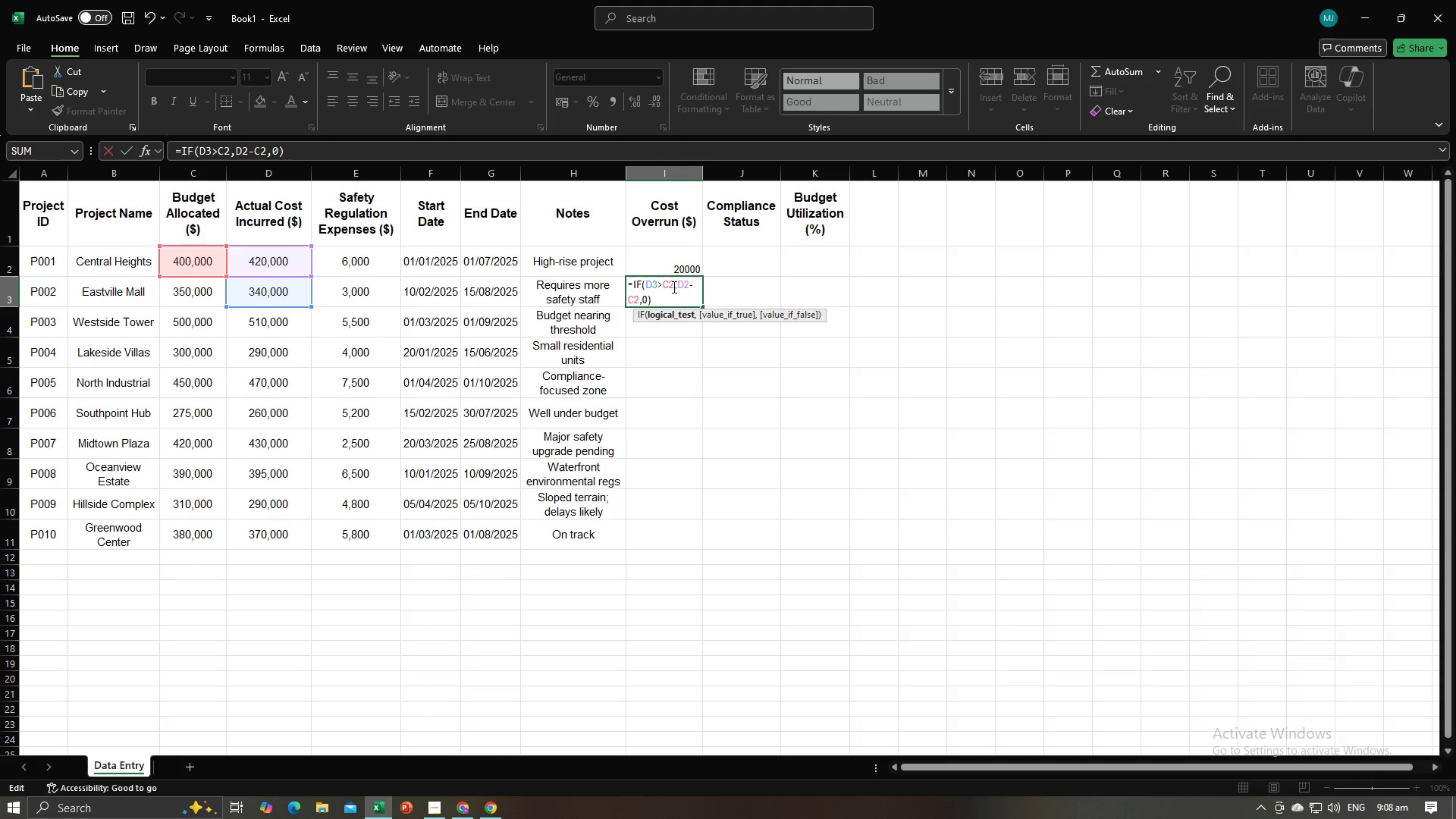 
key(Backspace)
 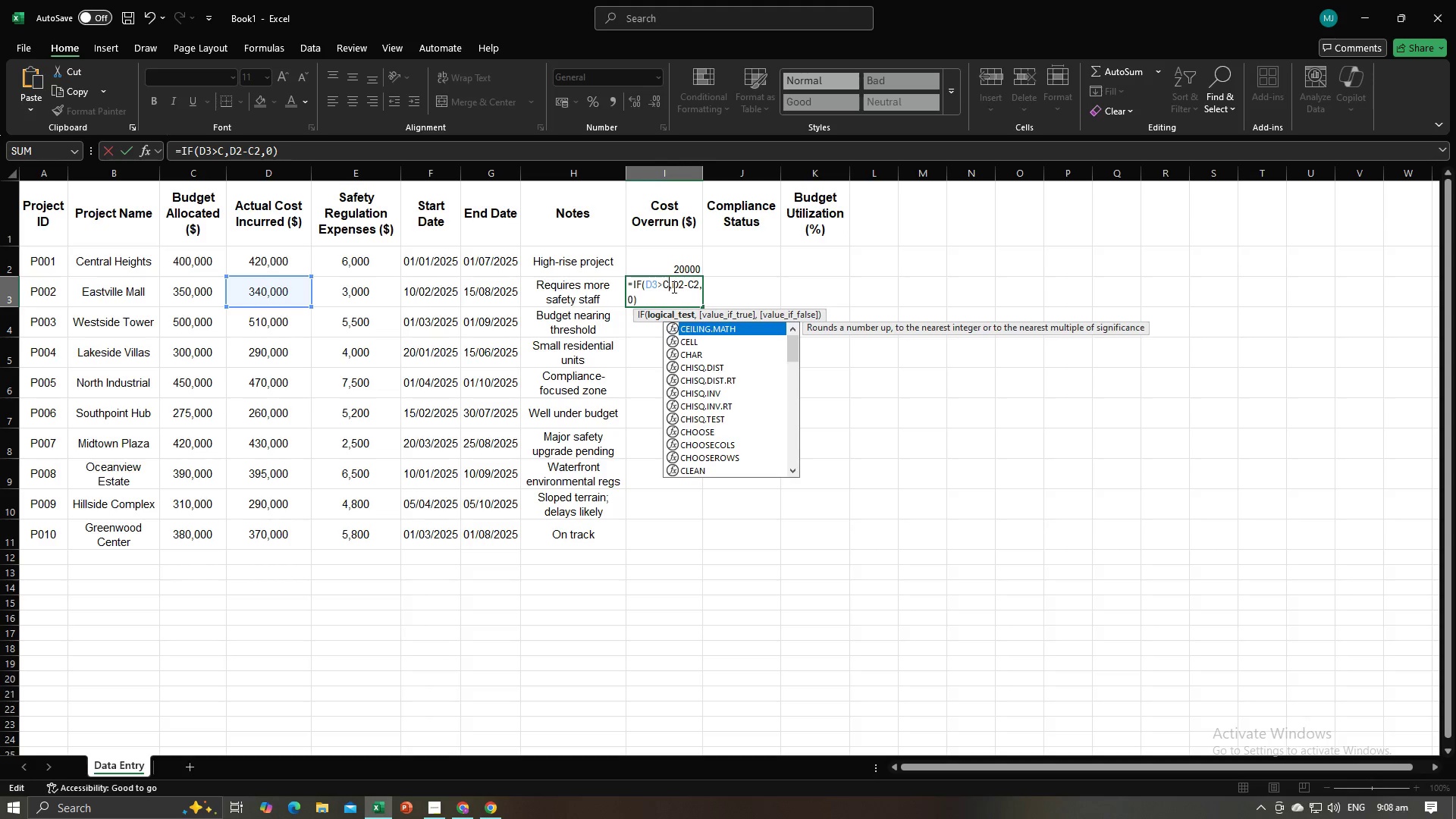 
key(3)
 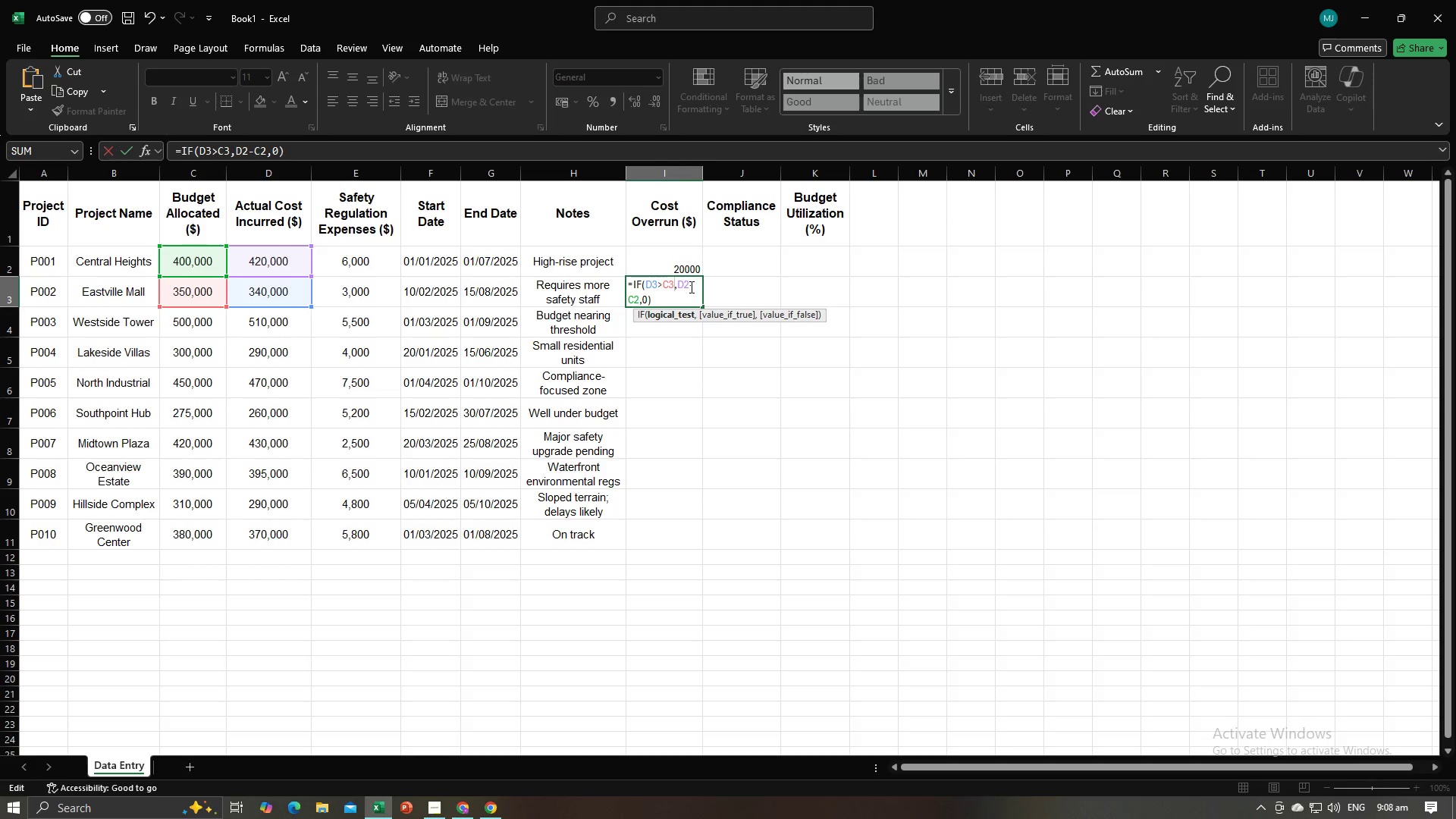 
left_click([687, 287])
 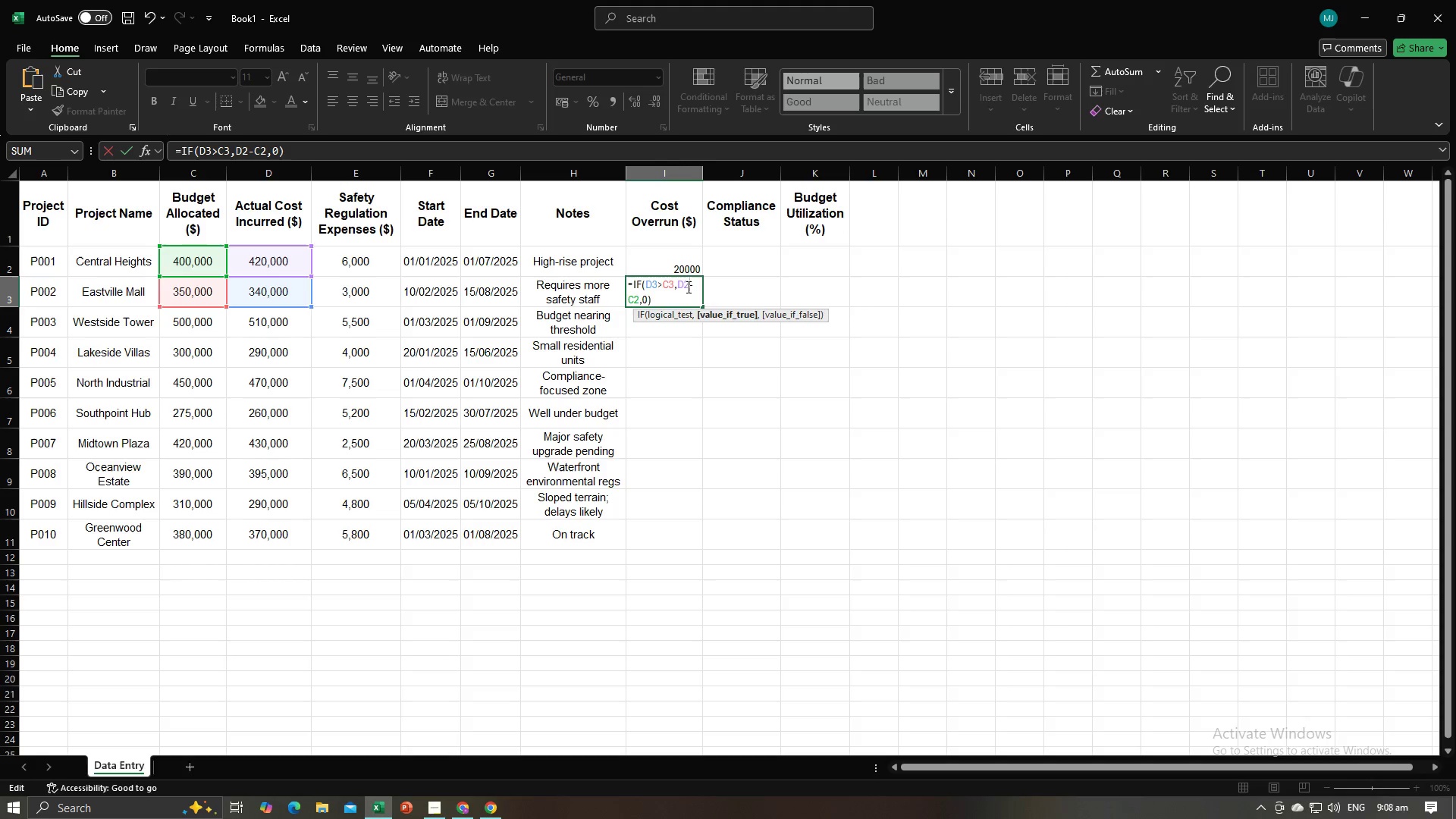 
key(Backspace)
 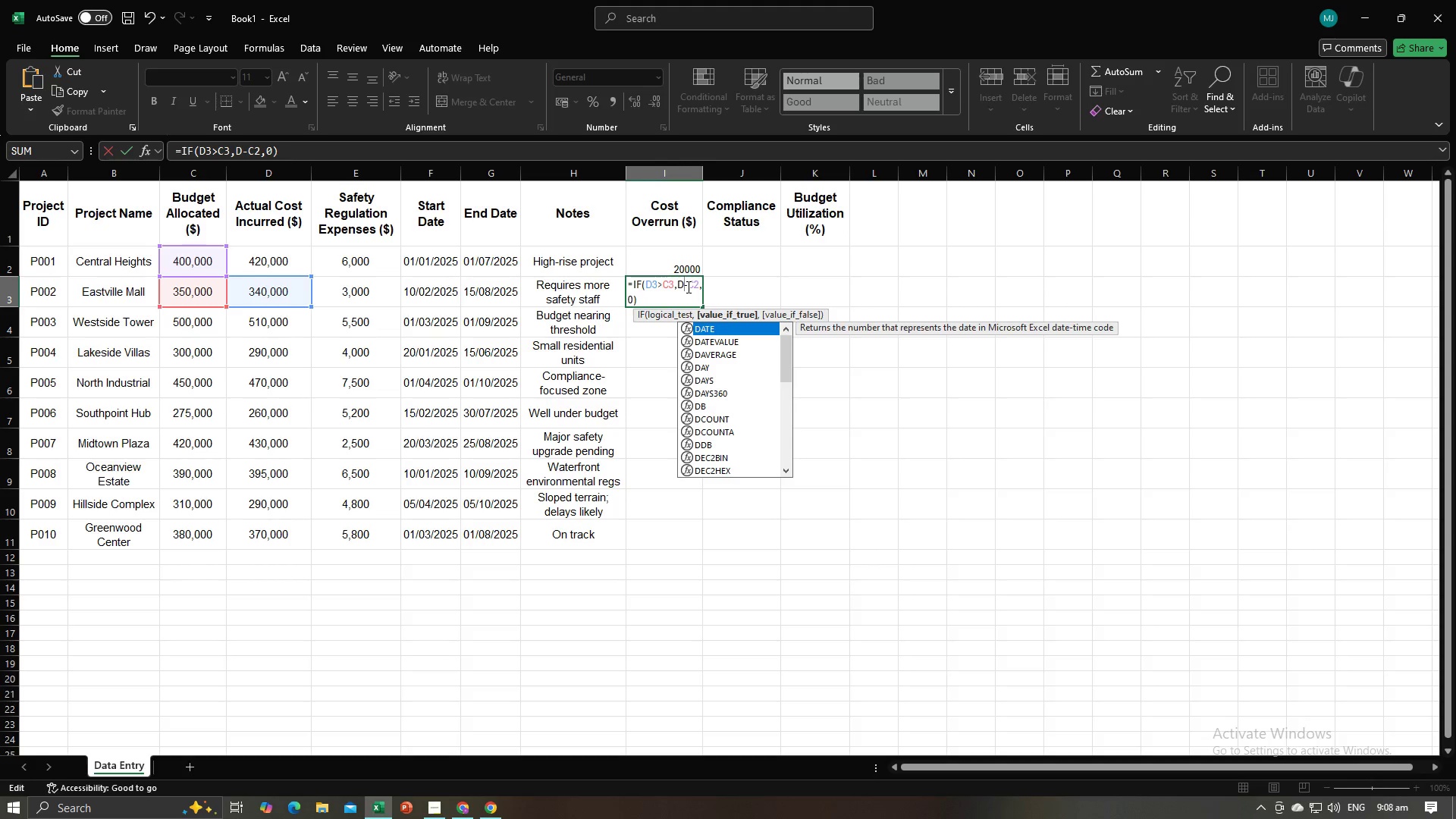 
key(3)
 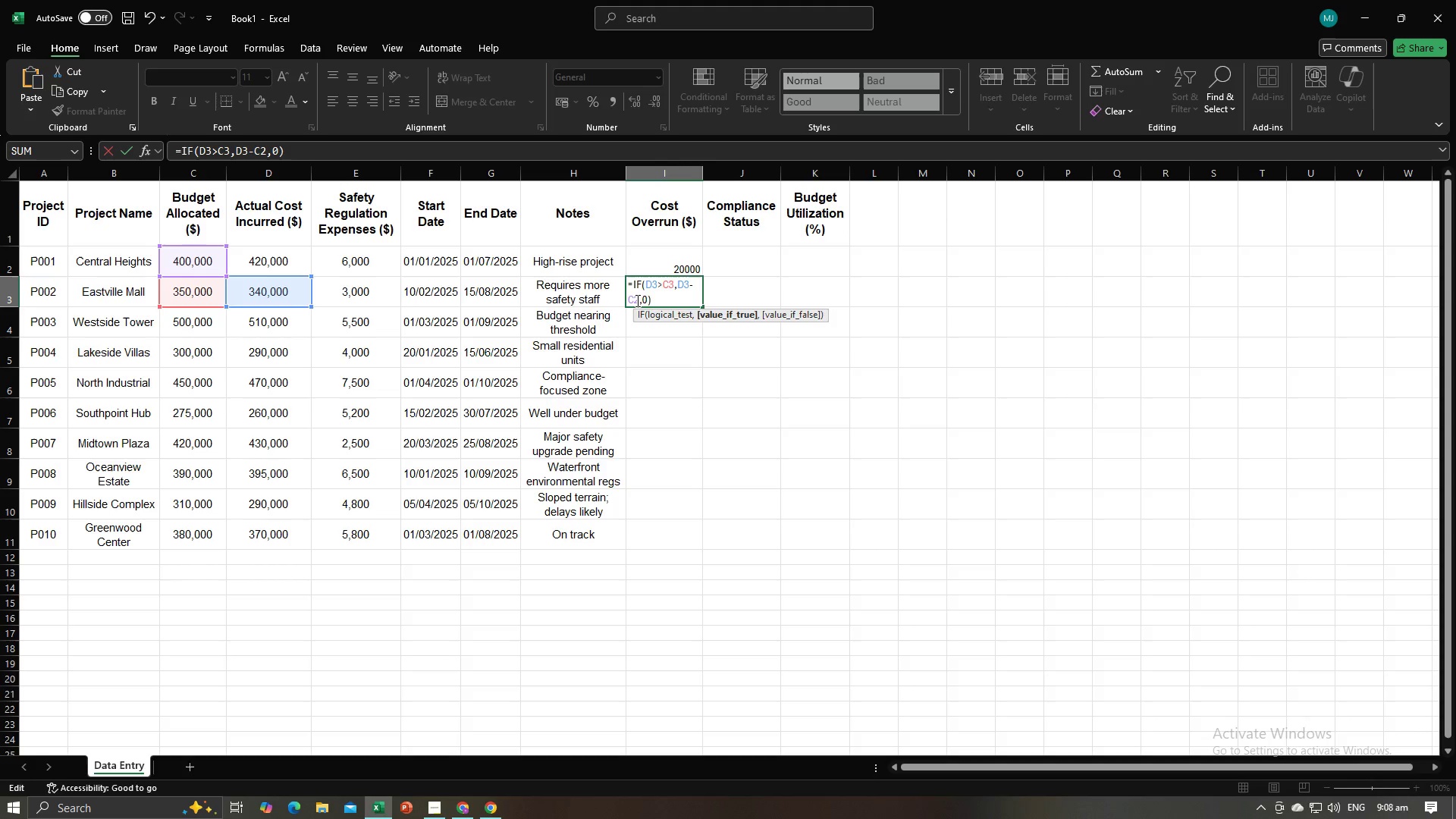 
left_click([636, 300])
 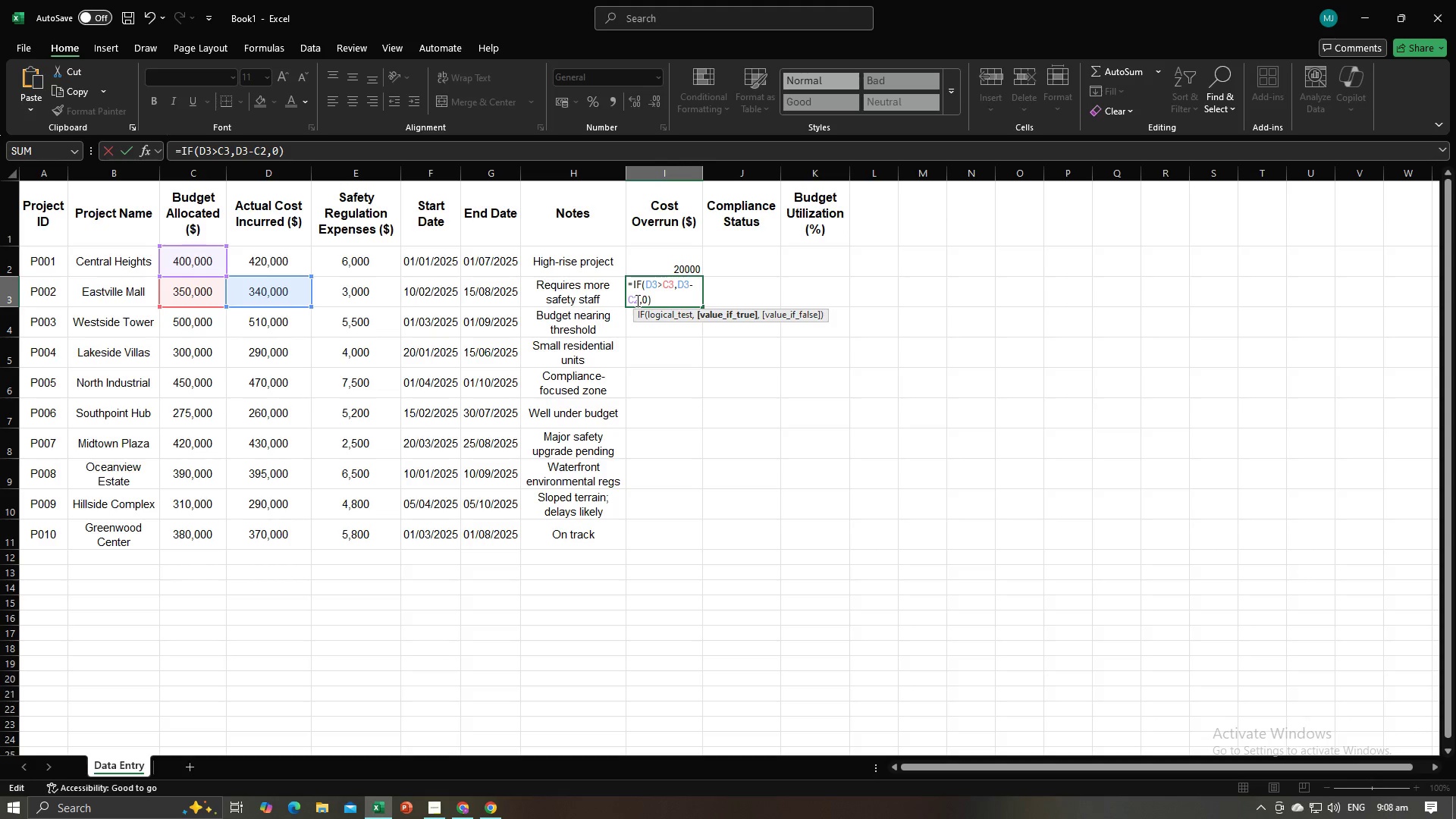 
key(ArrowRight)
 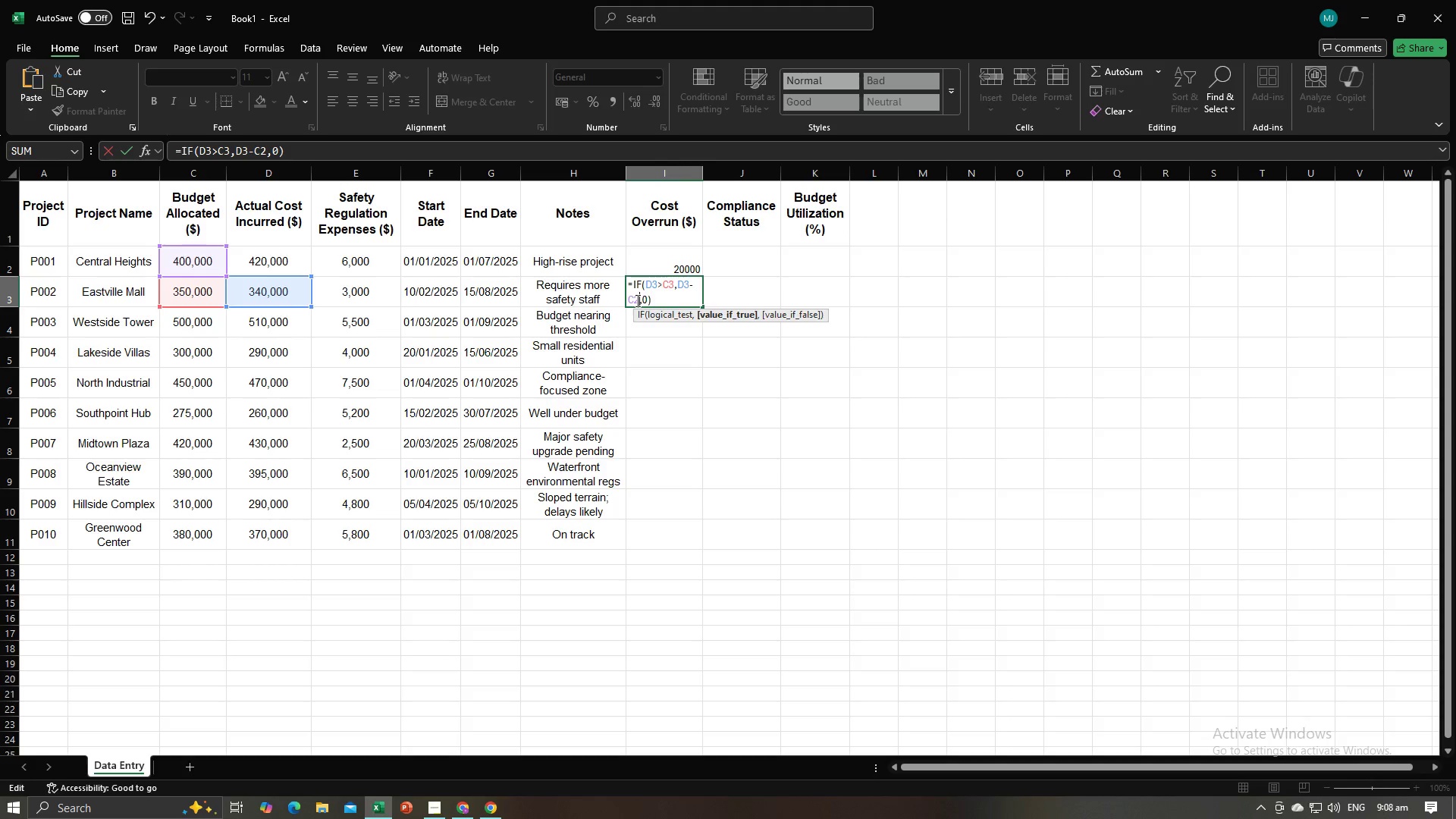 
key(Backspace)
 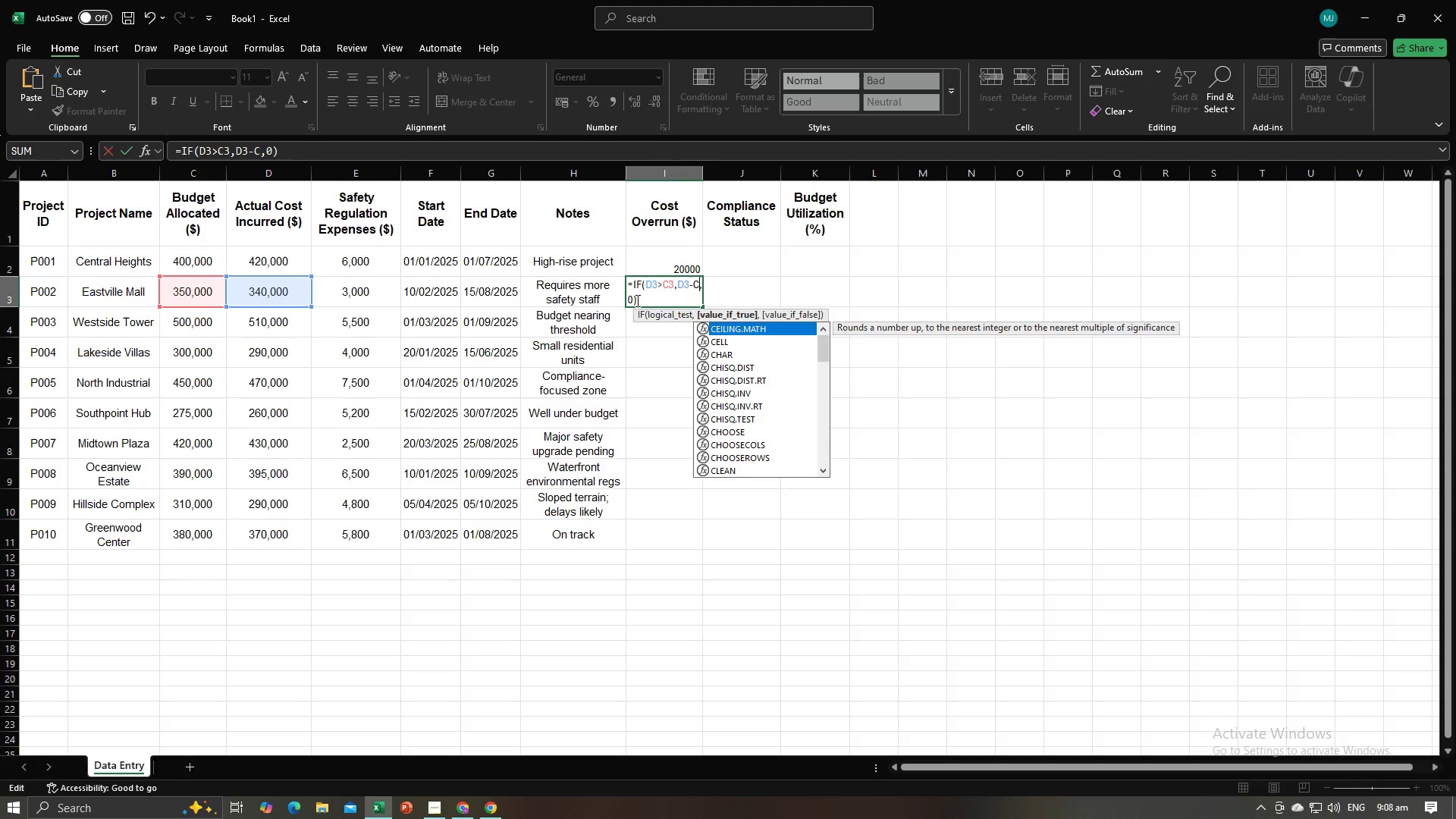 
key(3)
 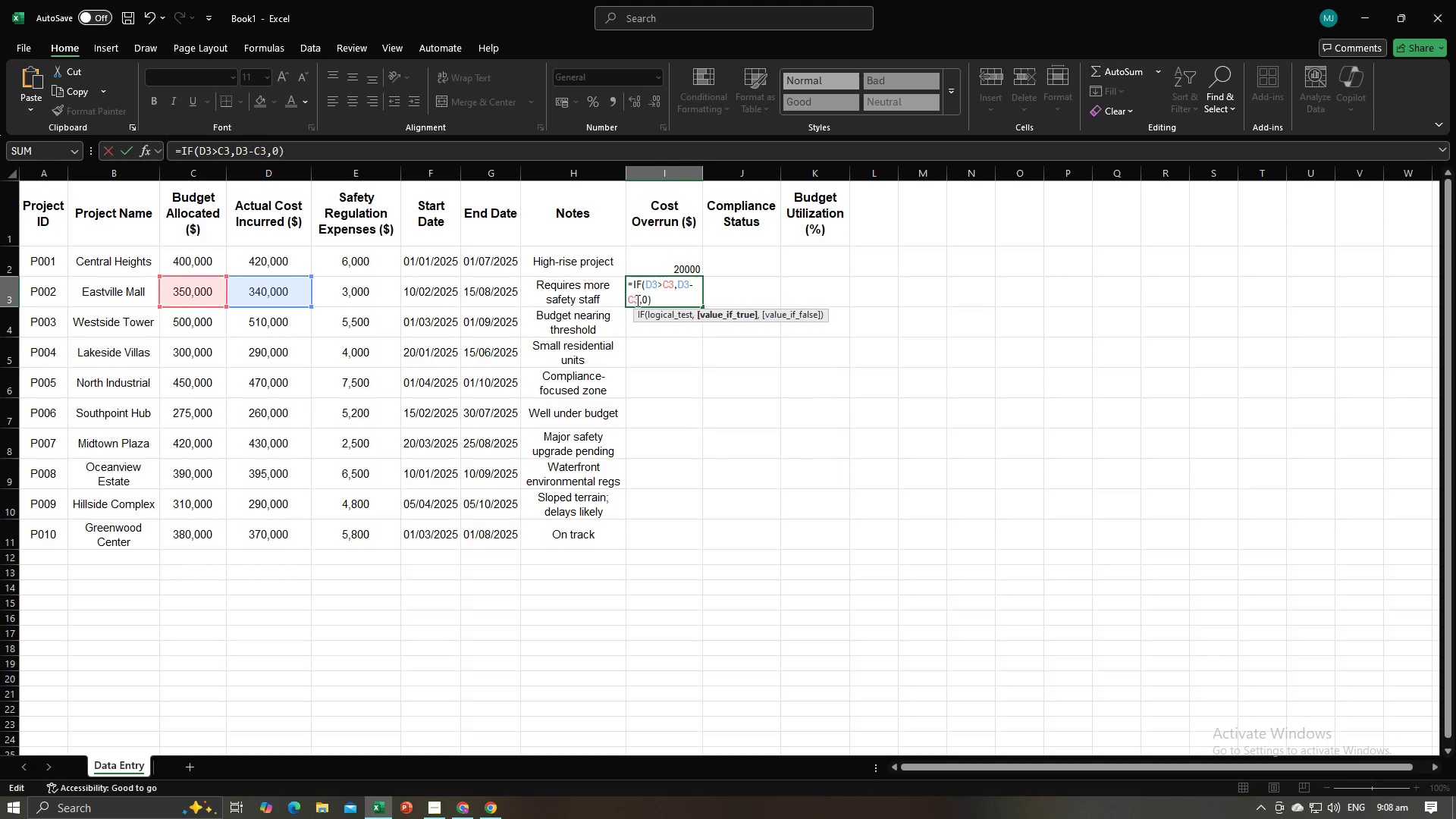 
key(Enter)
 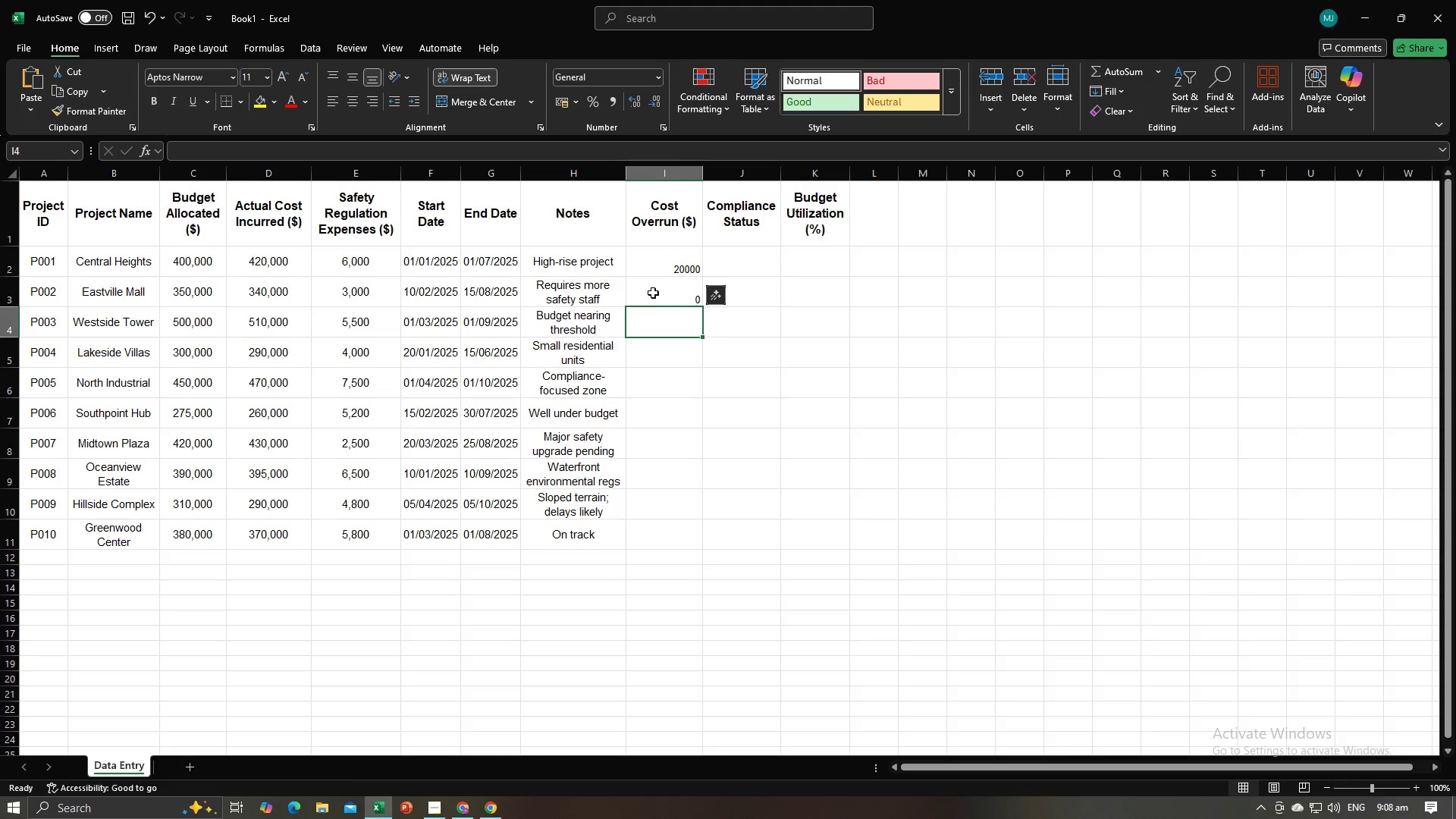 
left_click([657, 293])
 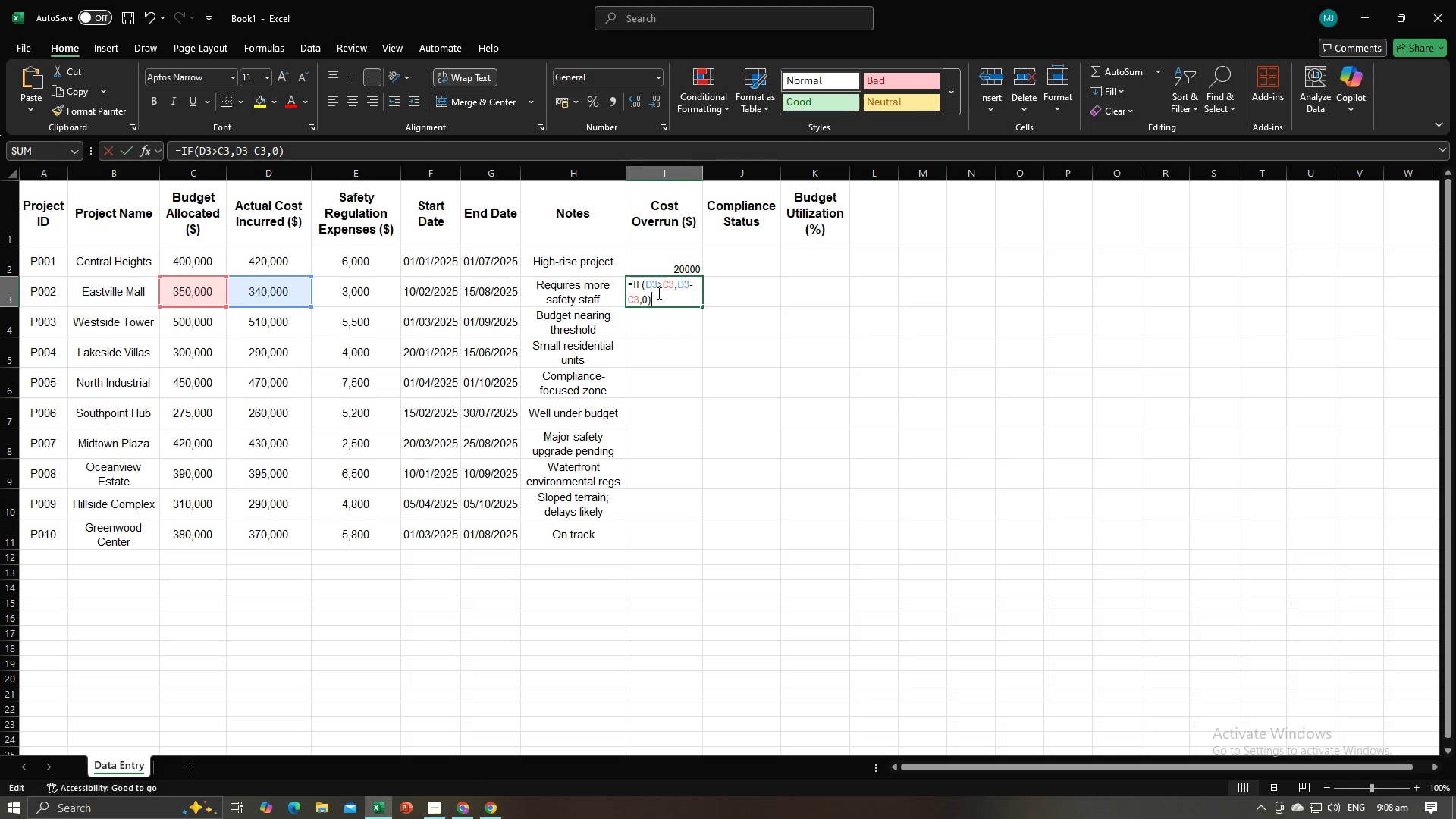 
triple_click([657, 293])
 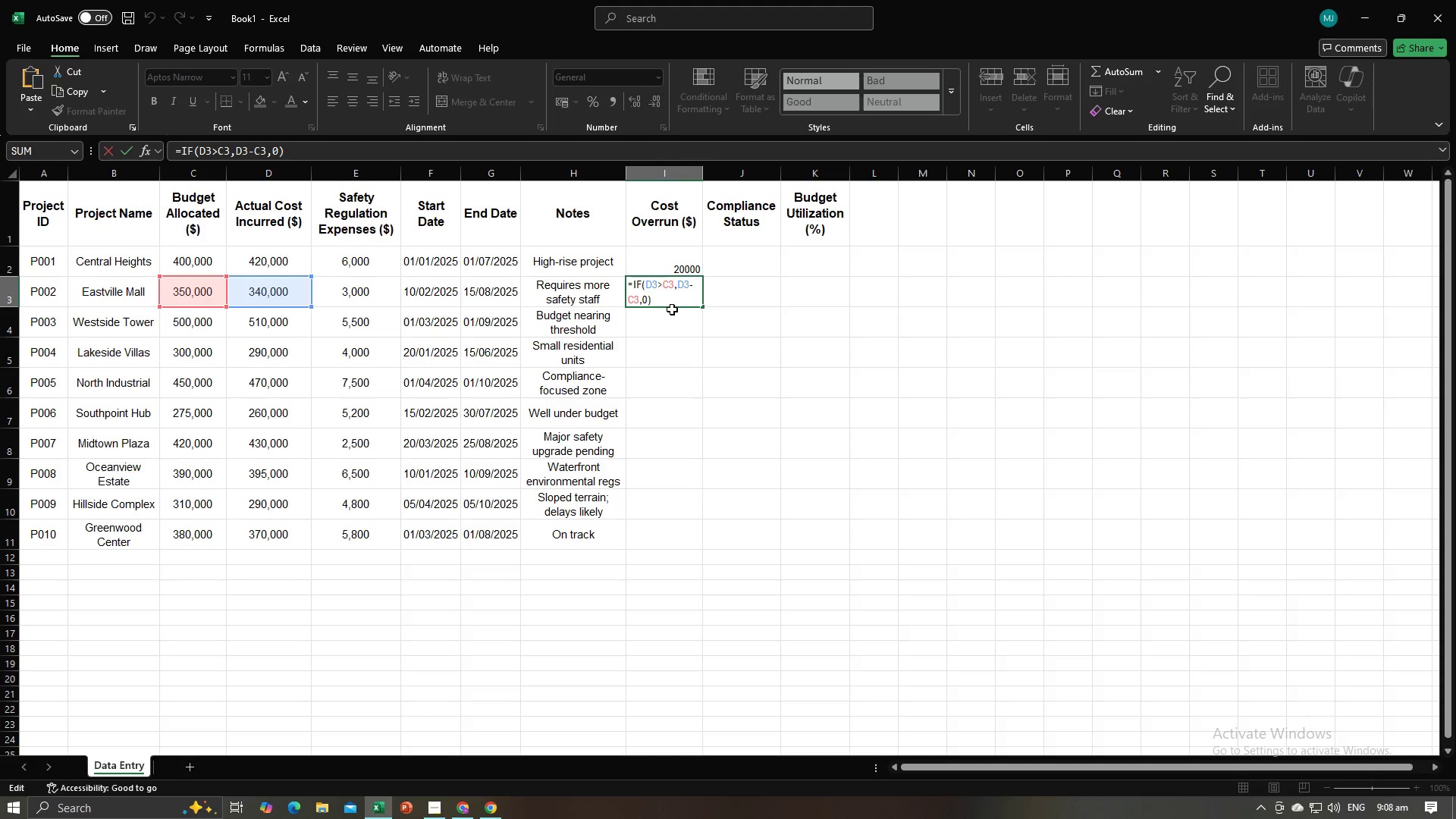 
left_click([682, 302])
 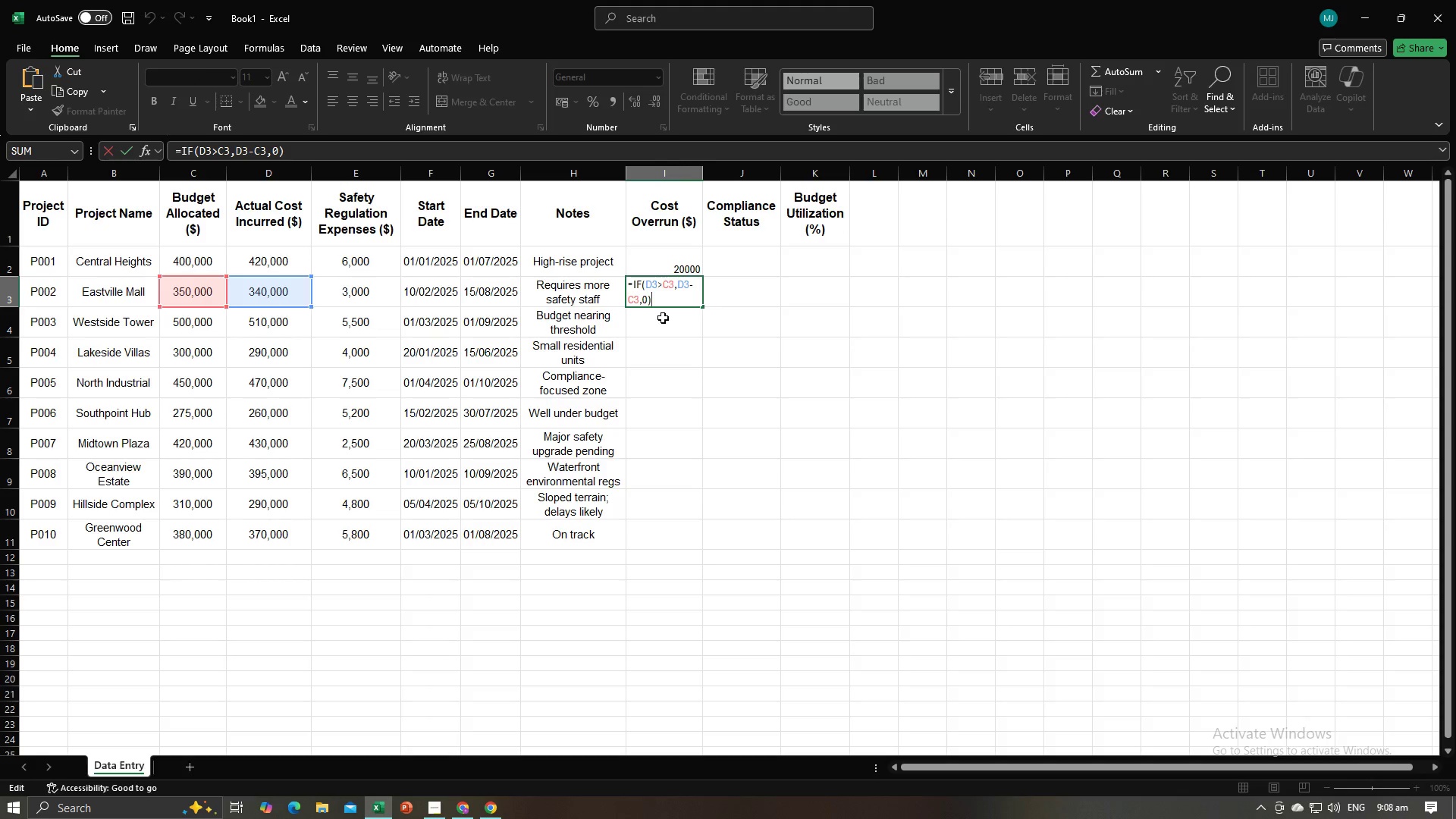 
hold_key(key=Backspace, duration=1.28)
 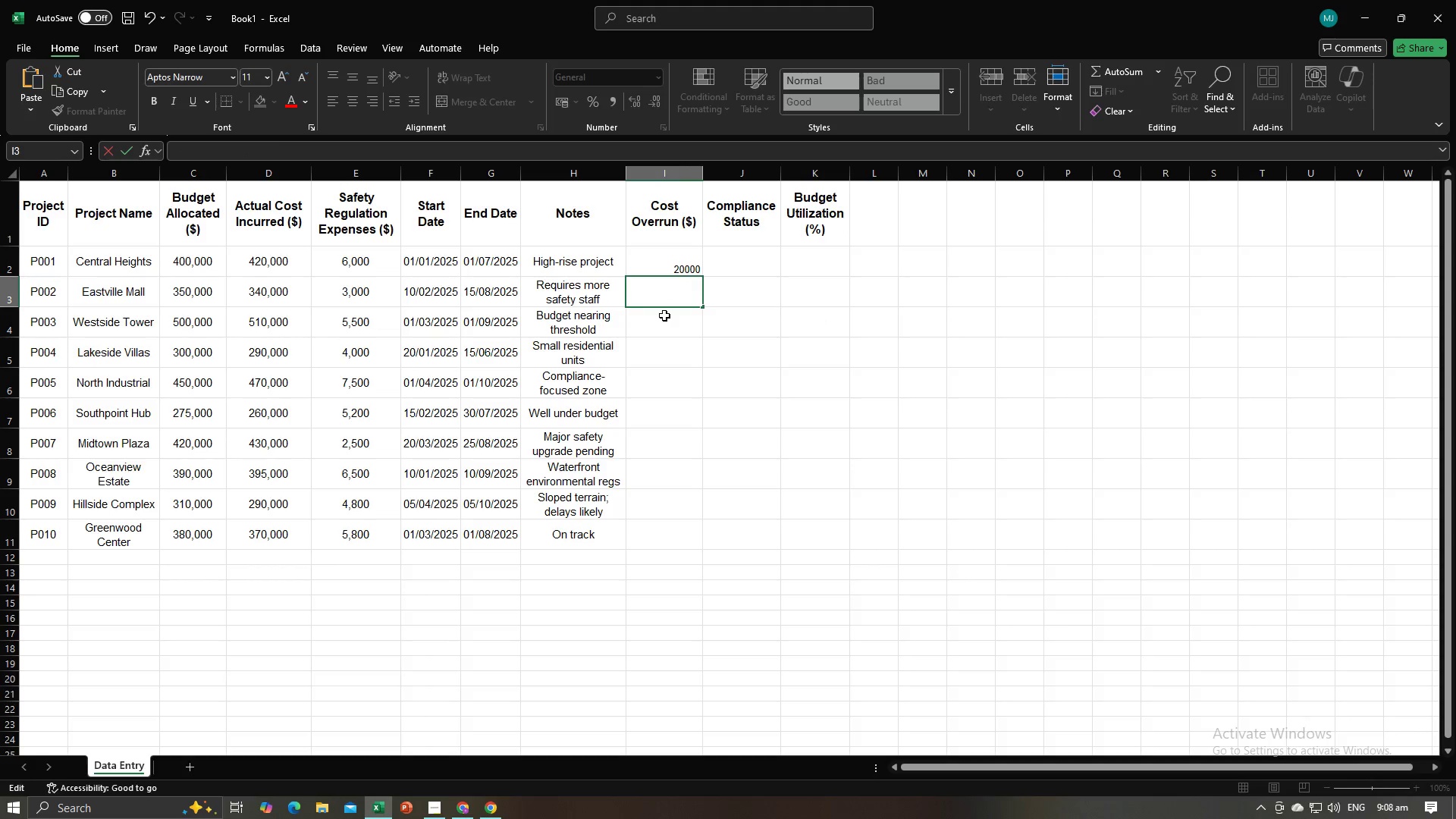 
type(=IF()
 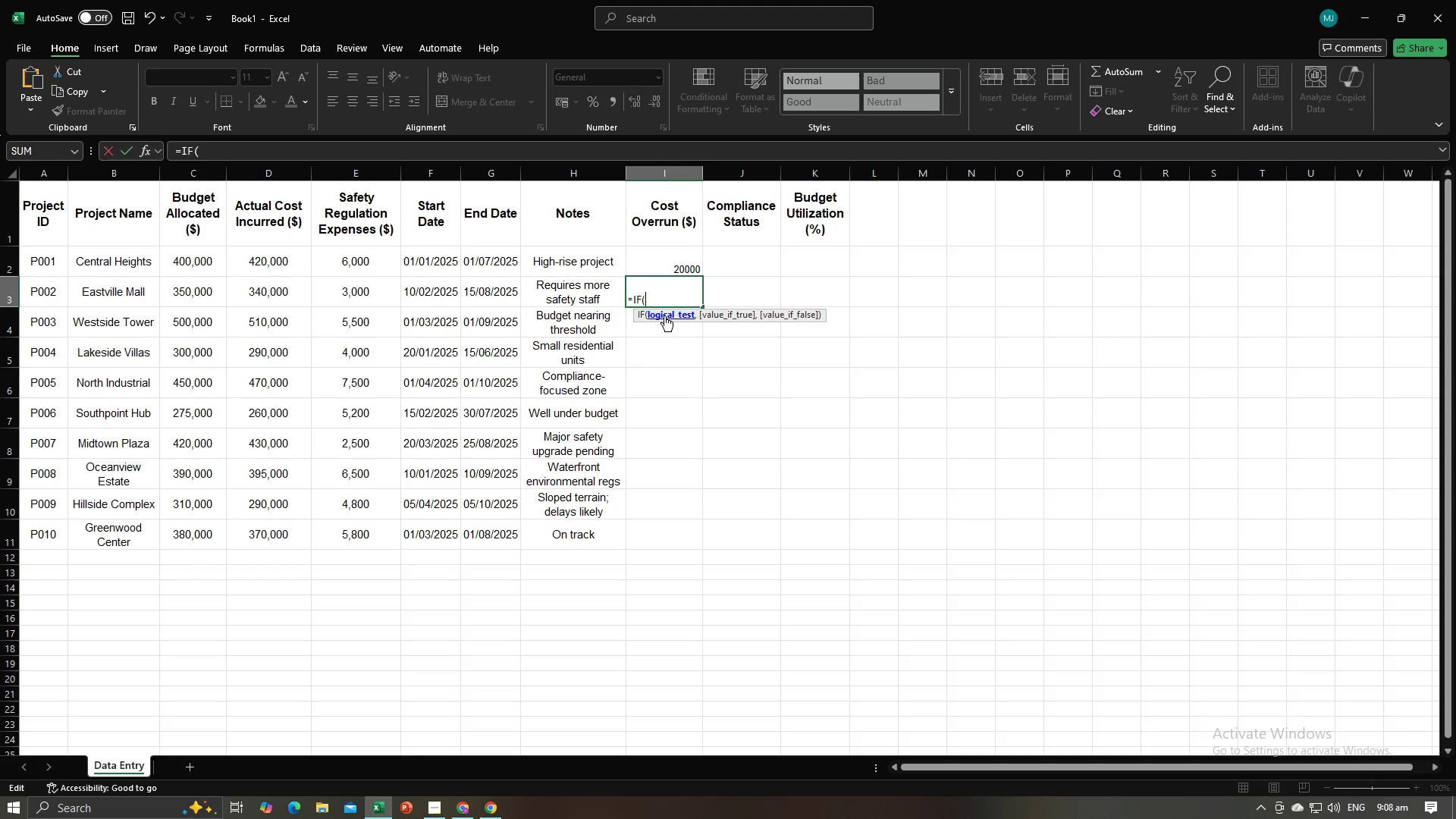 
hold_key(key=ShiftLeft, duration=0.66)
 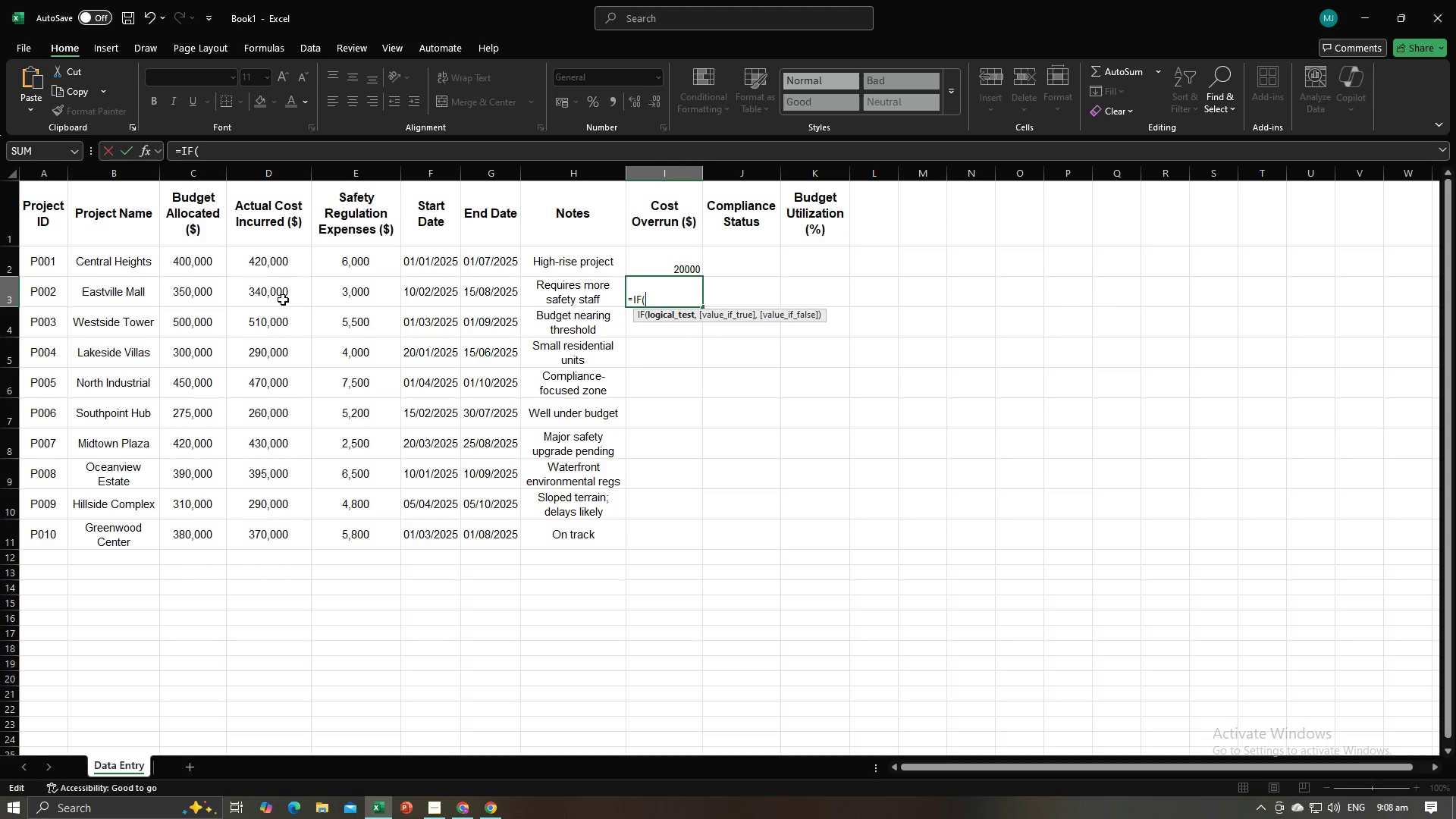 
left_click([283, 299])
 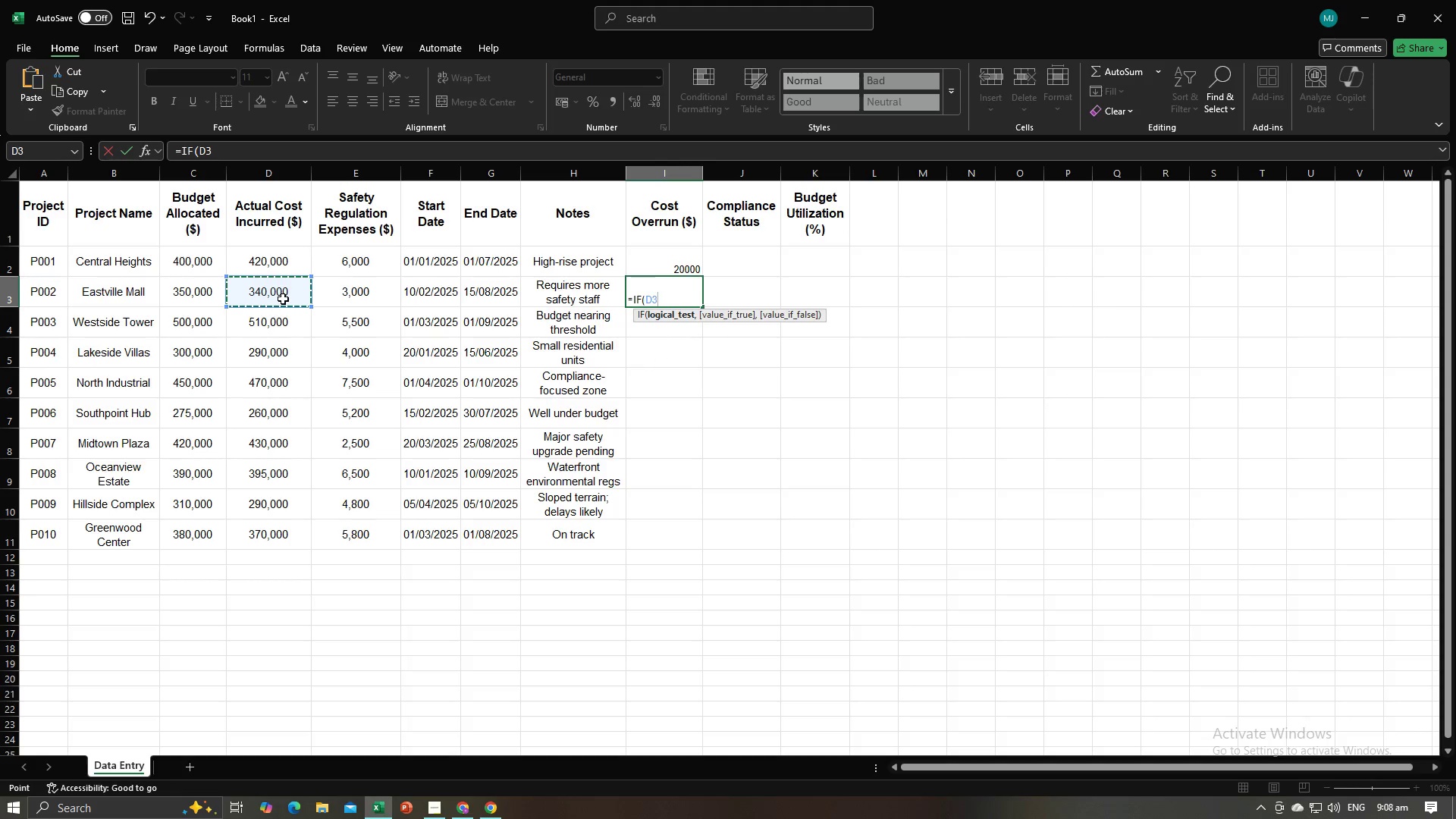 
key(Shift+Period)
 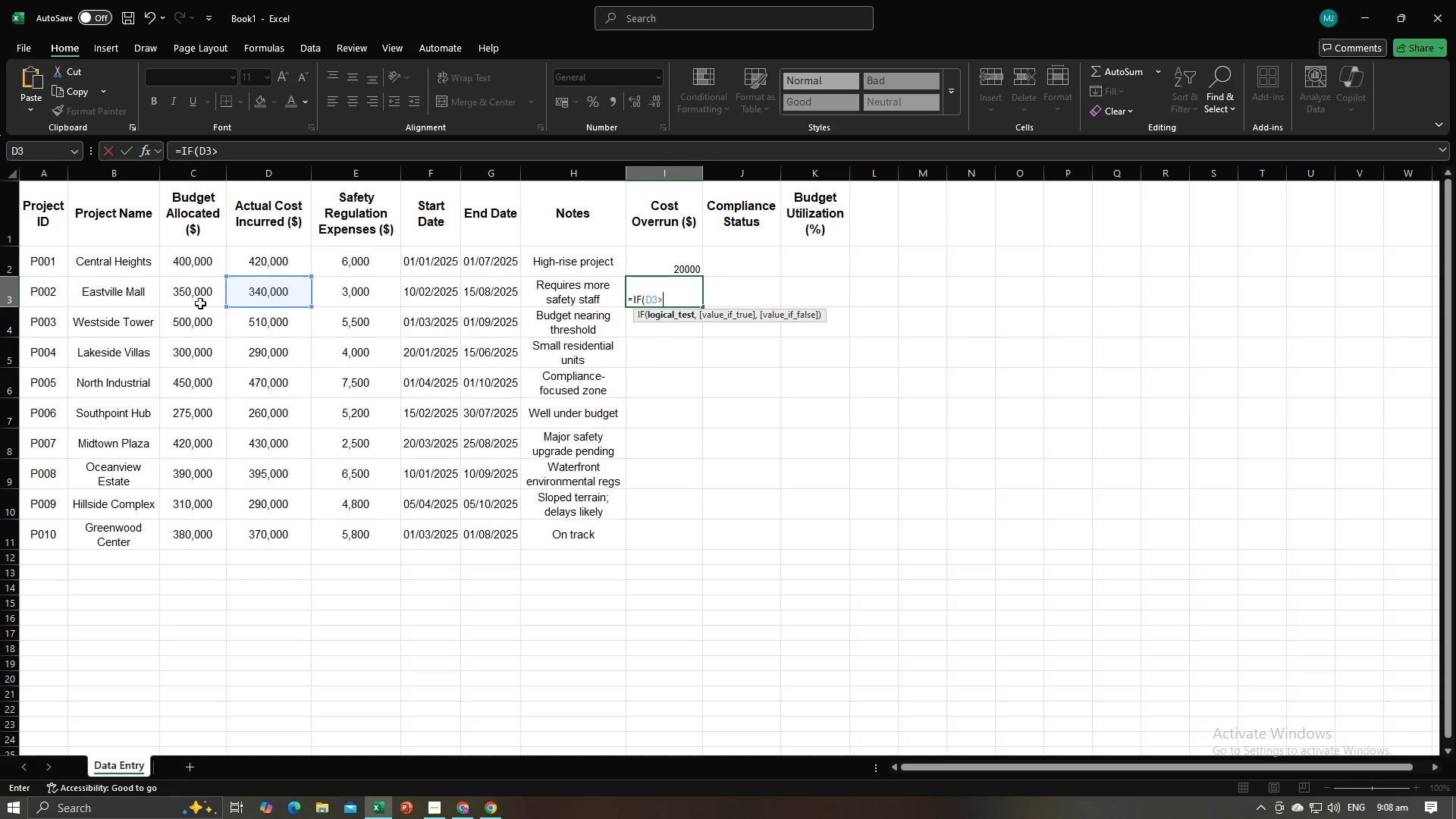 
left_click([190, 301])
 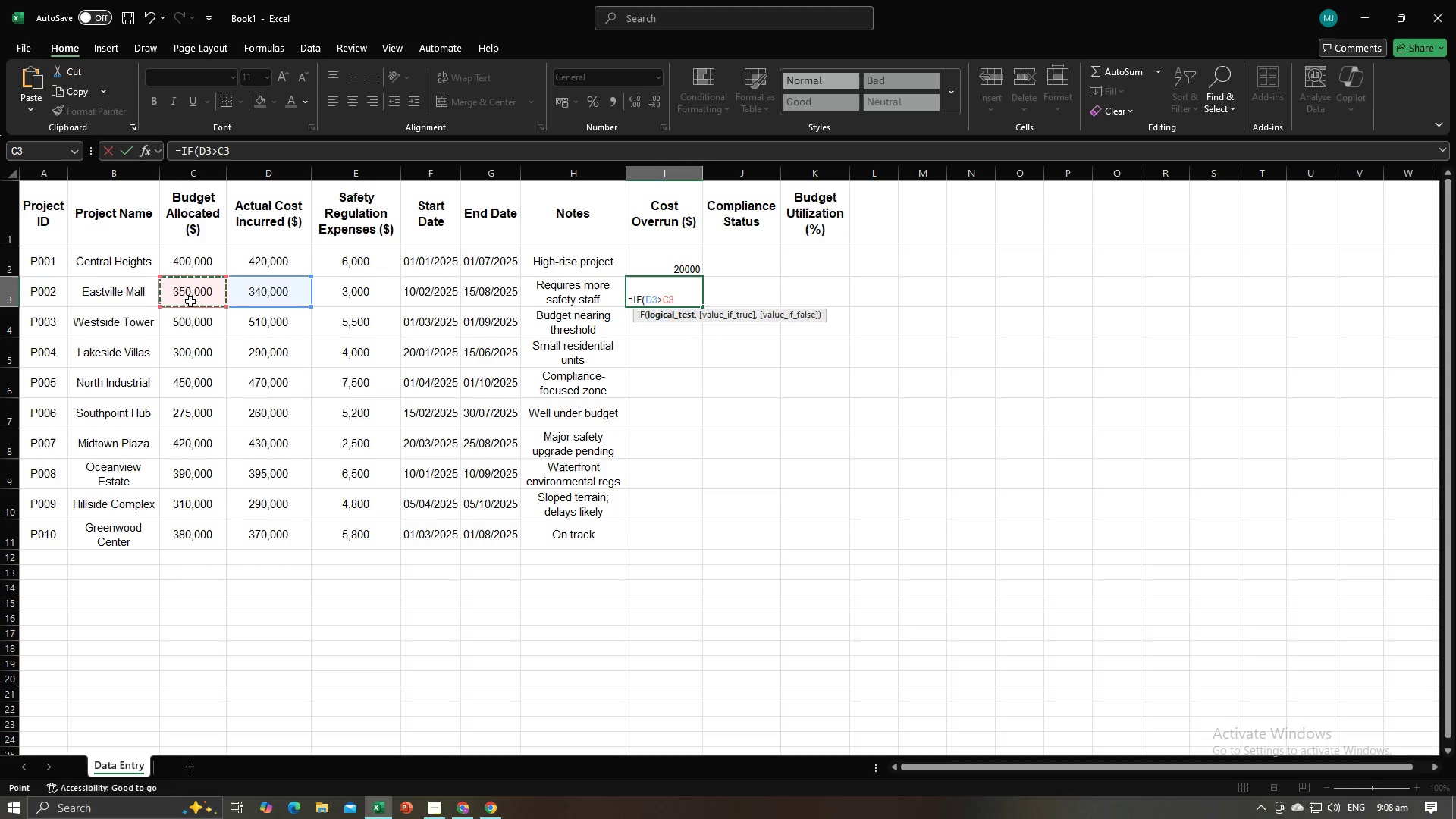 
key(Comma)
 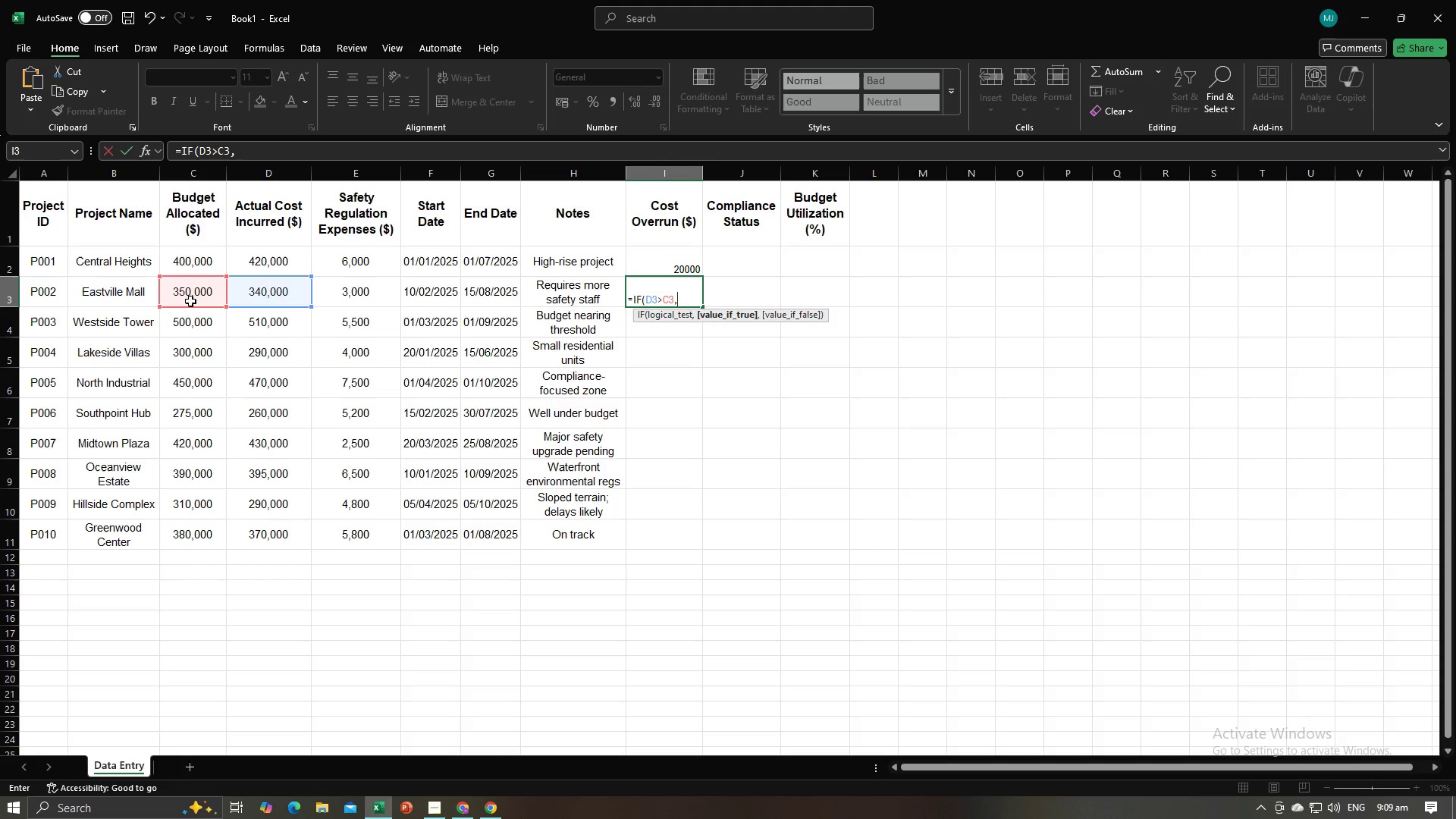 
key(Alt+AltLeft)
 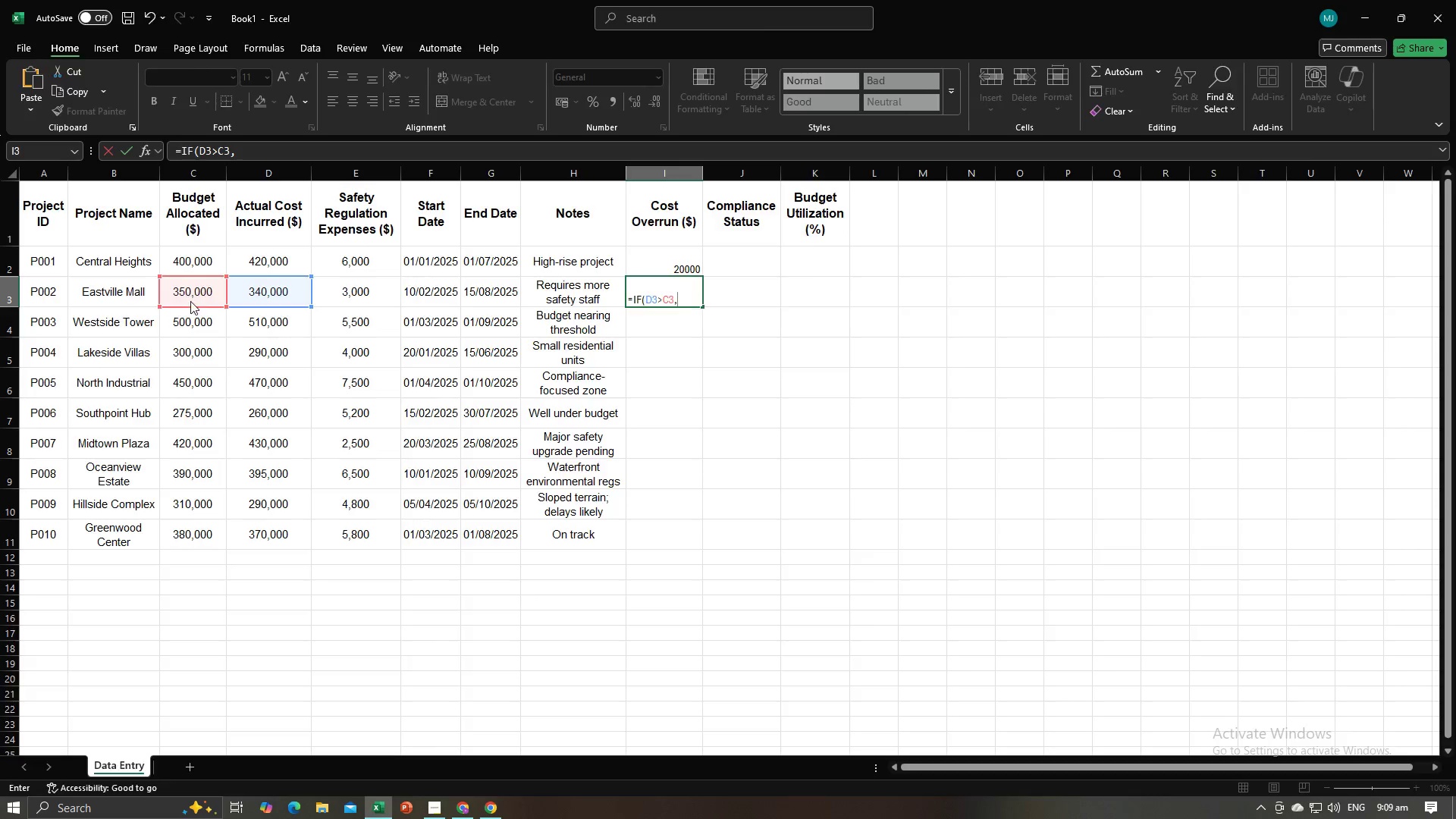 
key(Alt+Tab)
 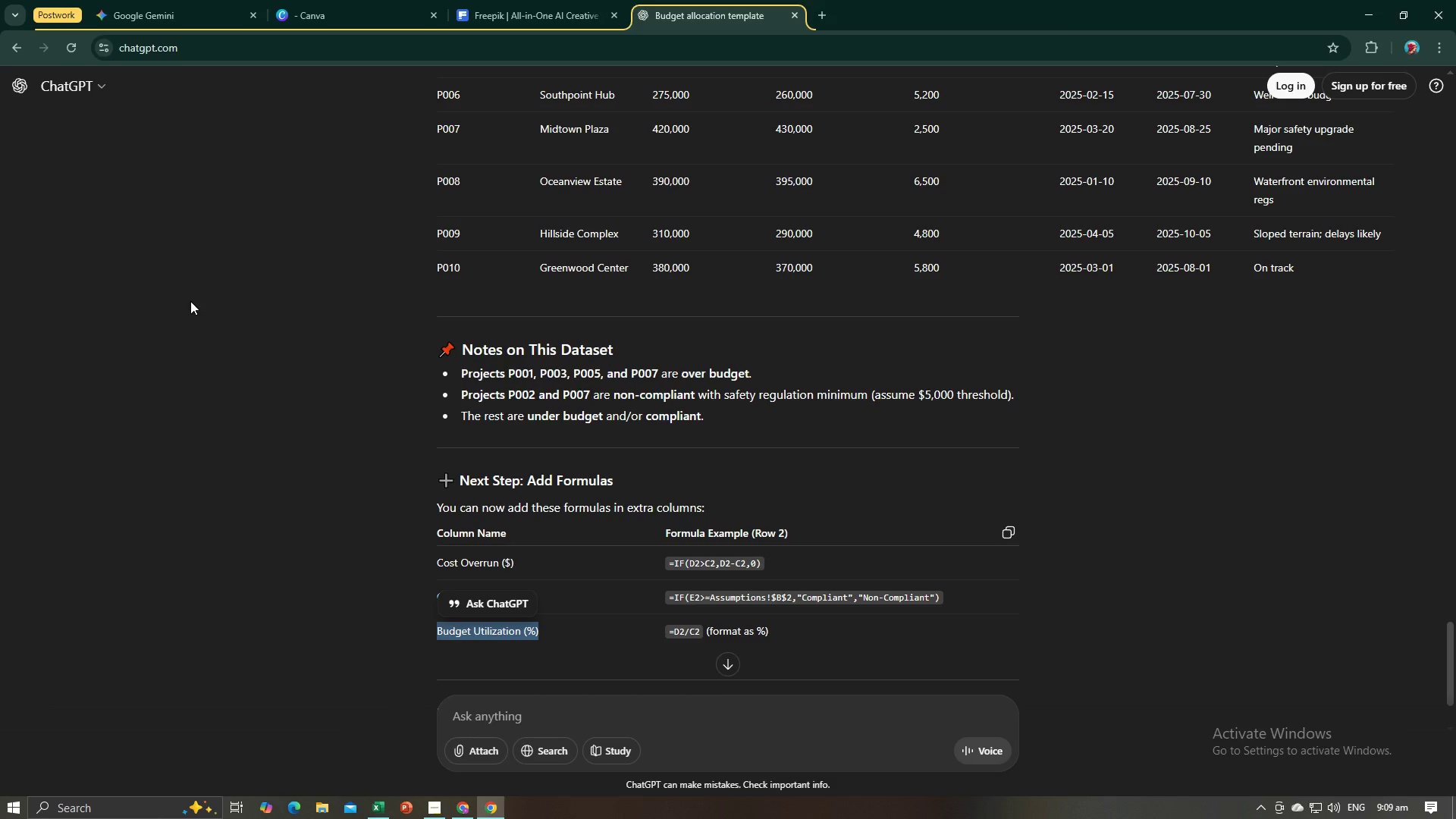 
key(Alt+AltLeft)
 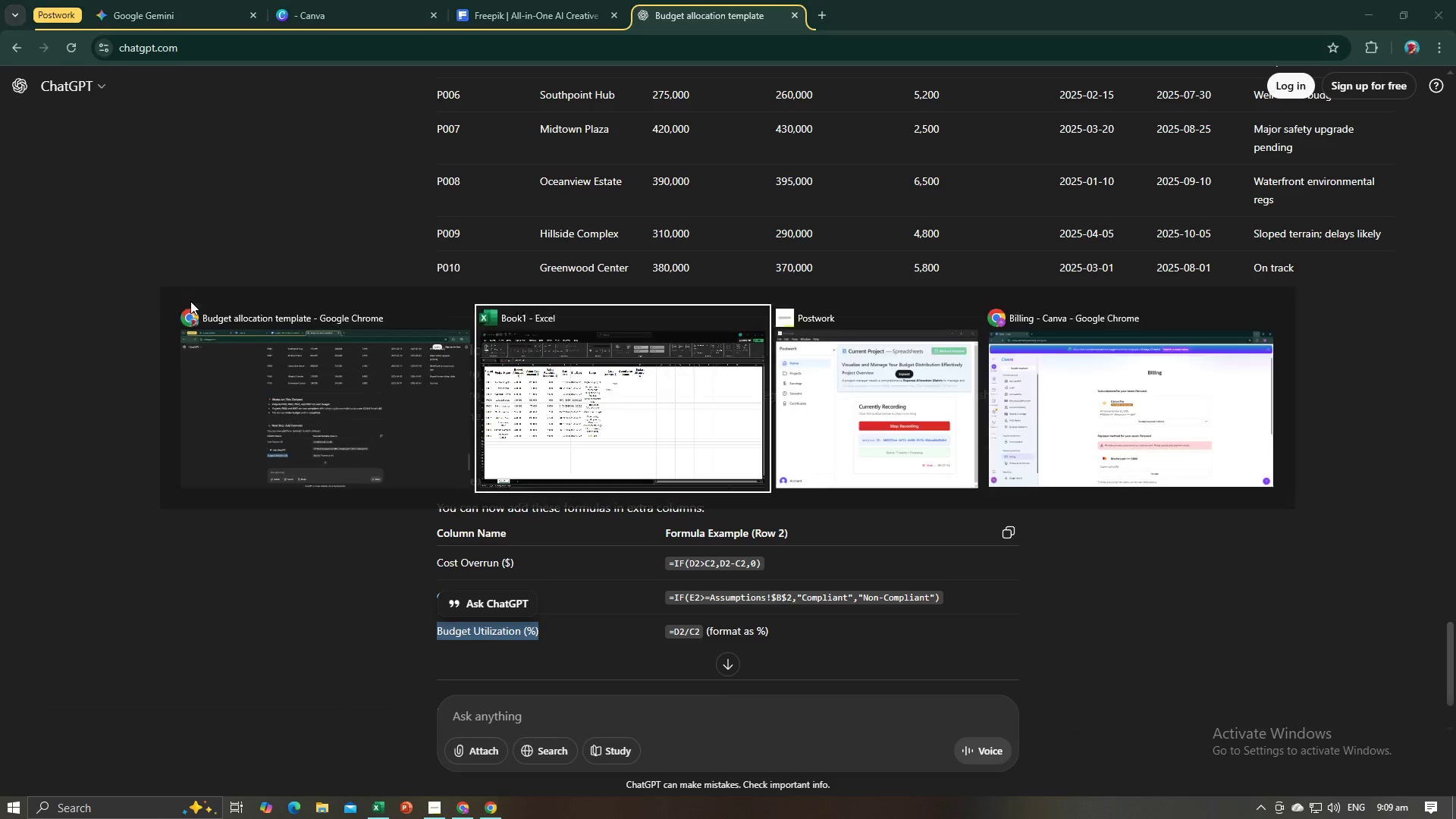 
key(Alt+Tab)
 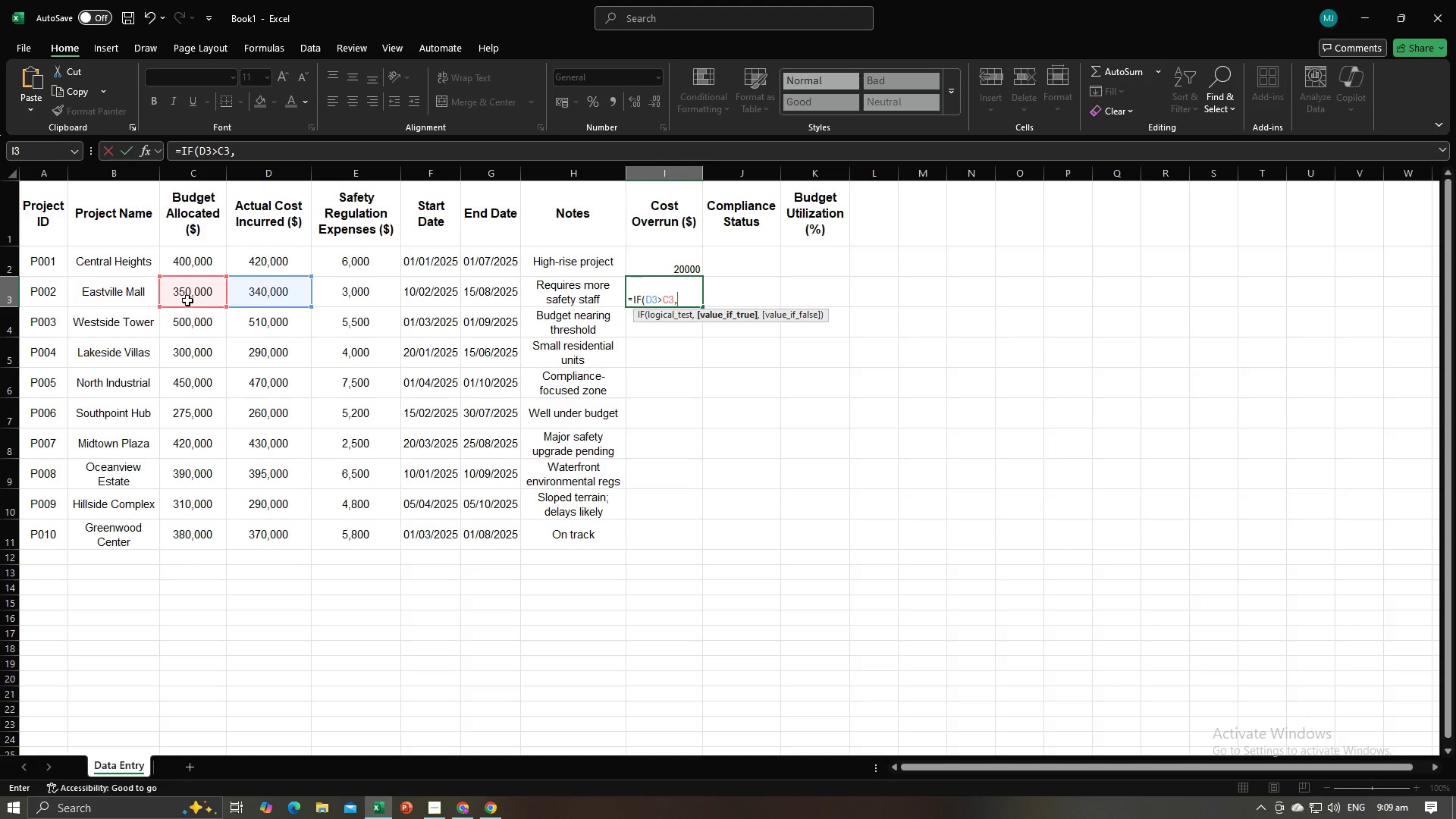 
left_click([271, 295])